 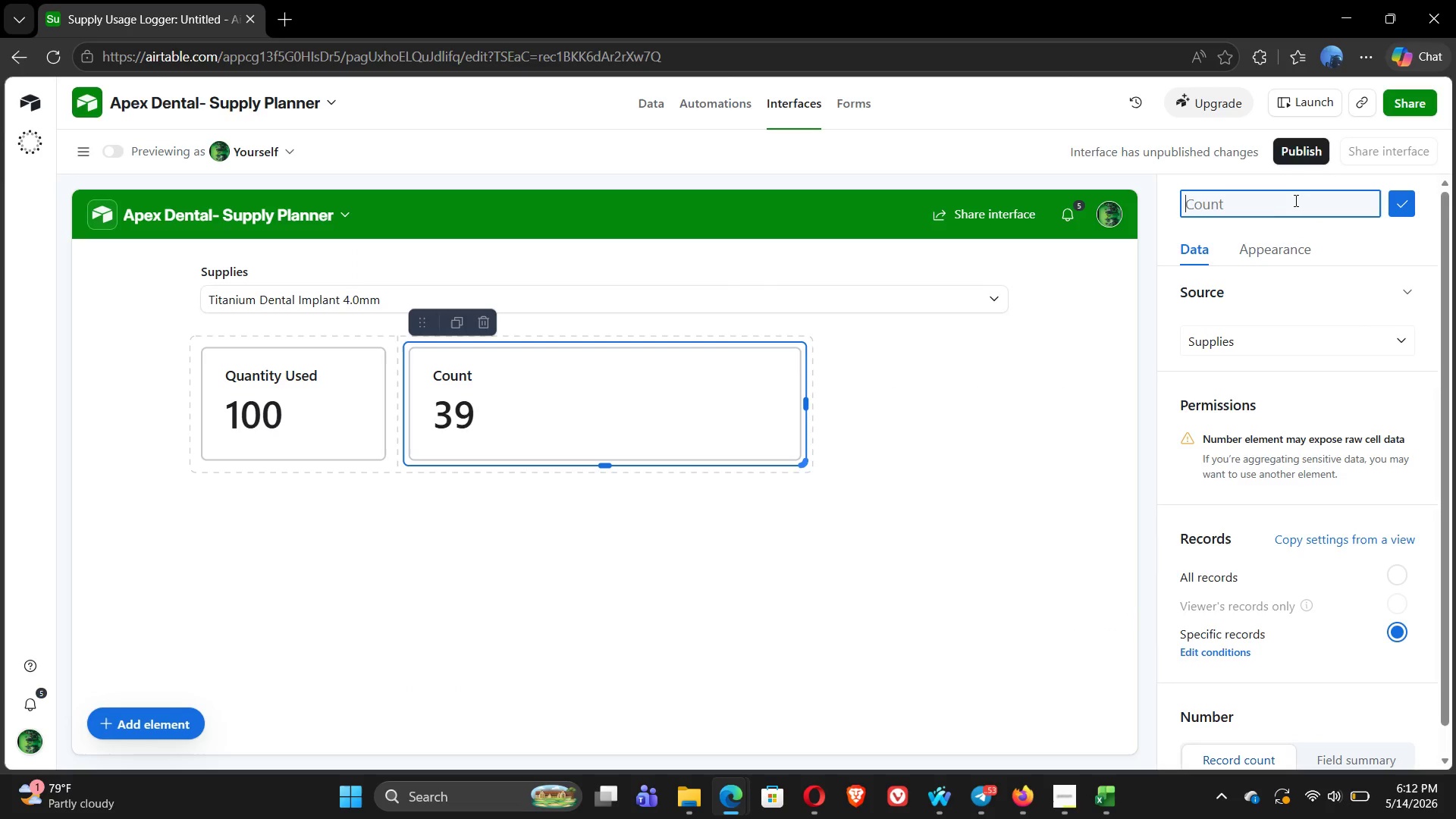 
type(Damaged Goods)
 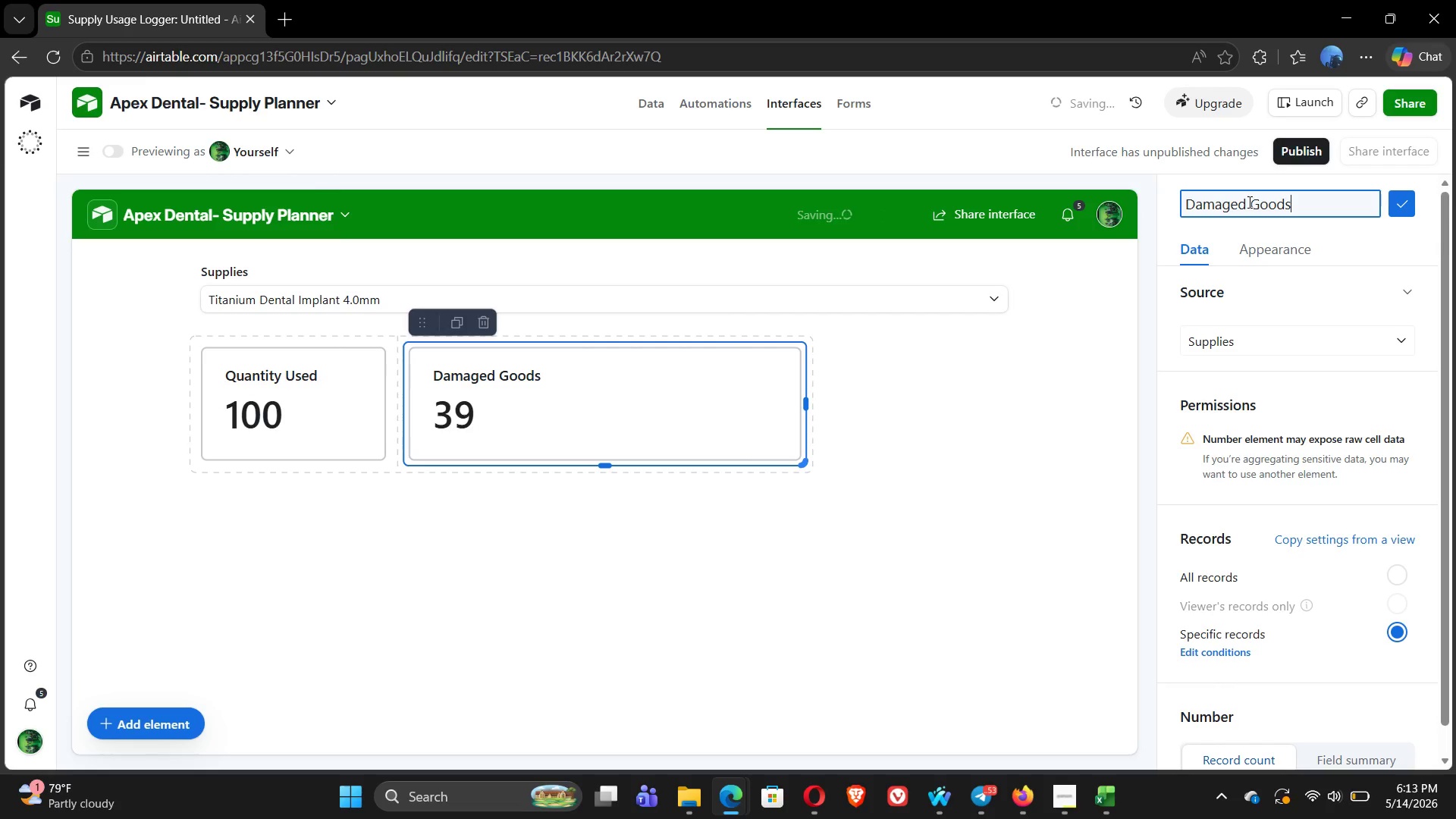 
key(Enter)
 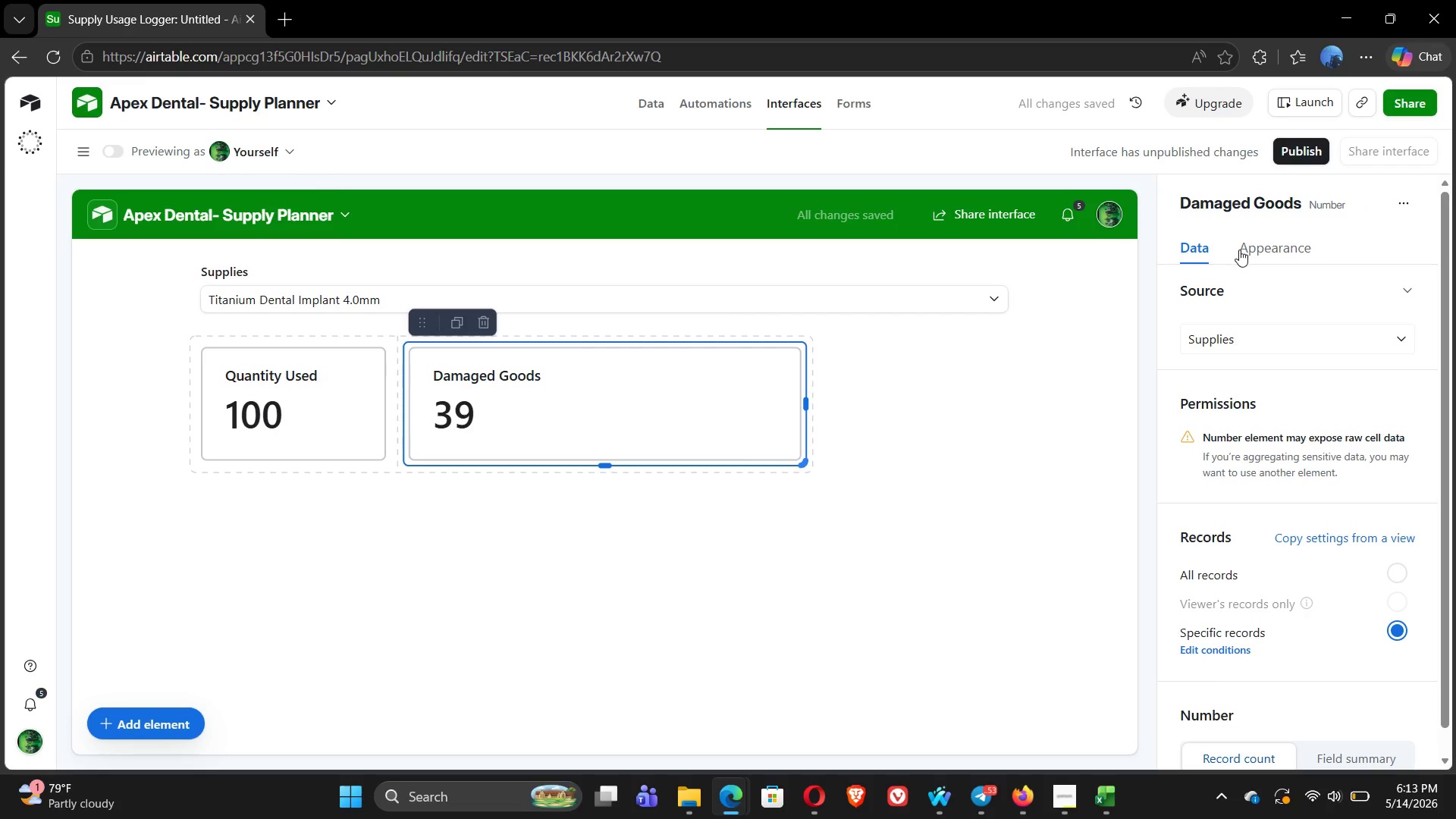 
left_click([1256, 261])
 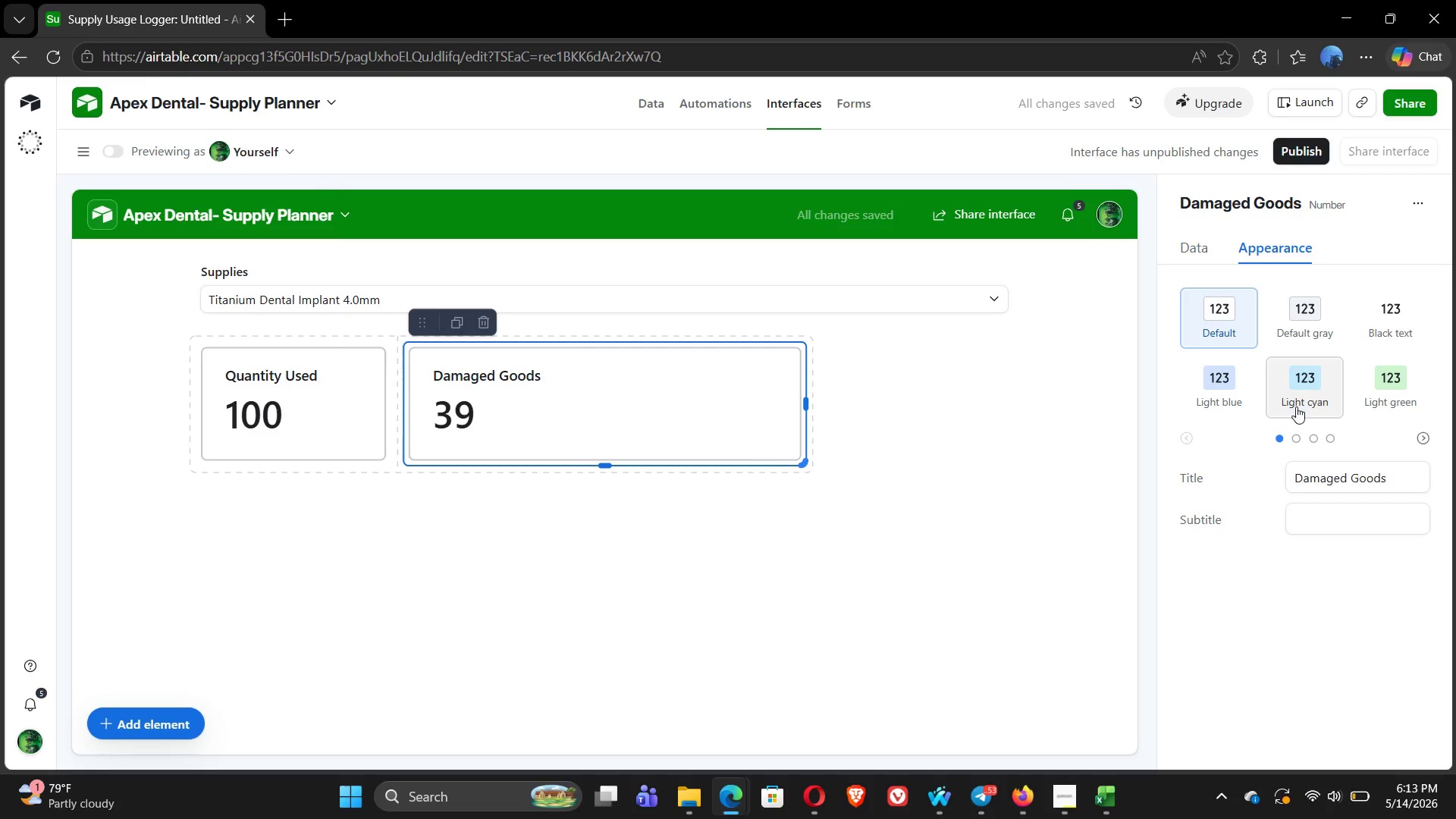 
left_click([1297, 438])
 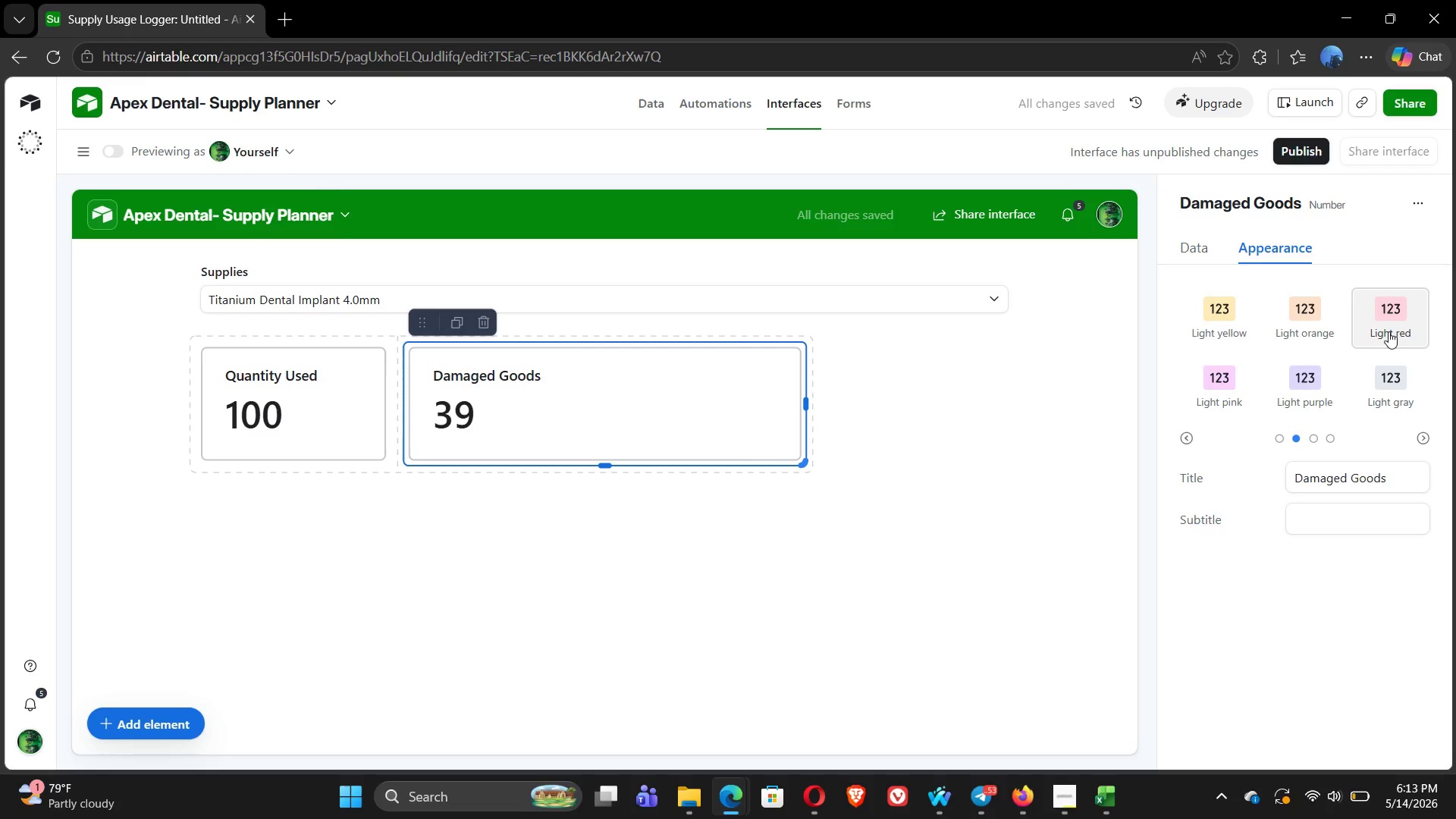 
left_click([1392, 331])
 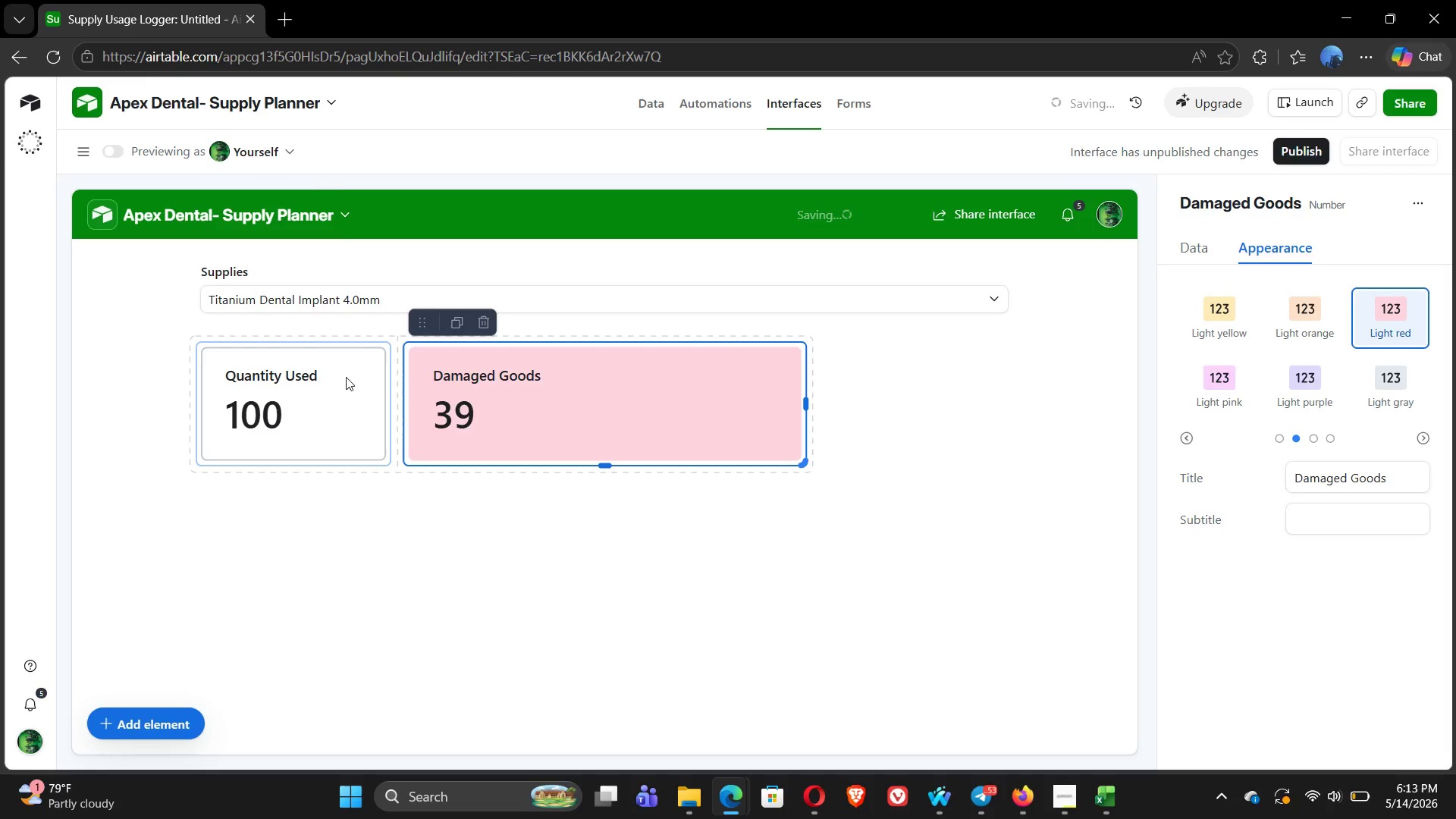 
left_click([334, 381])
 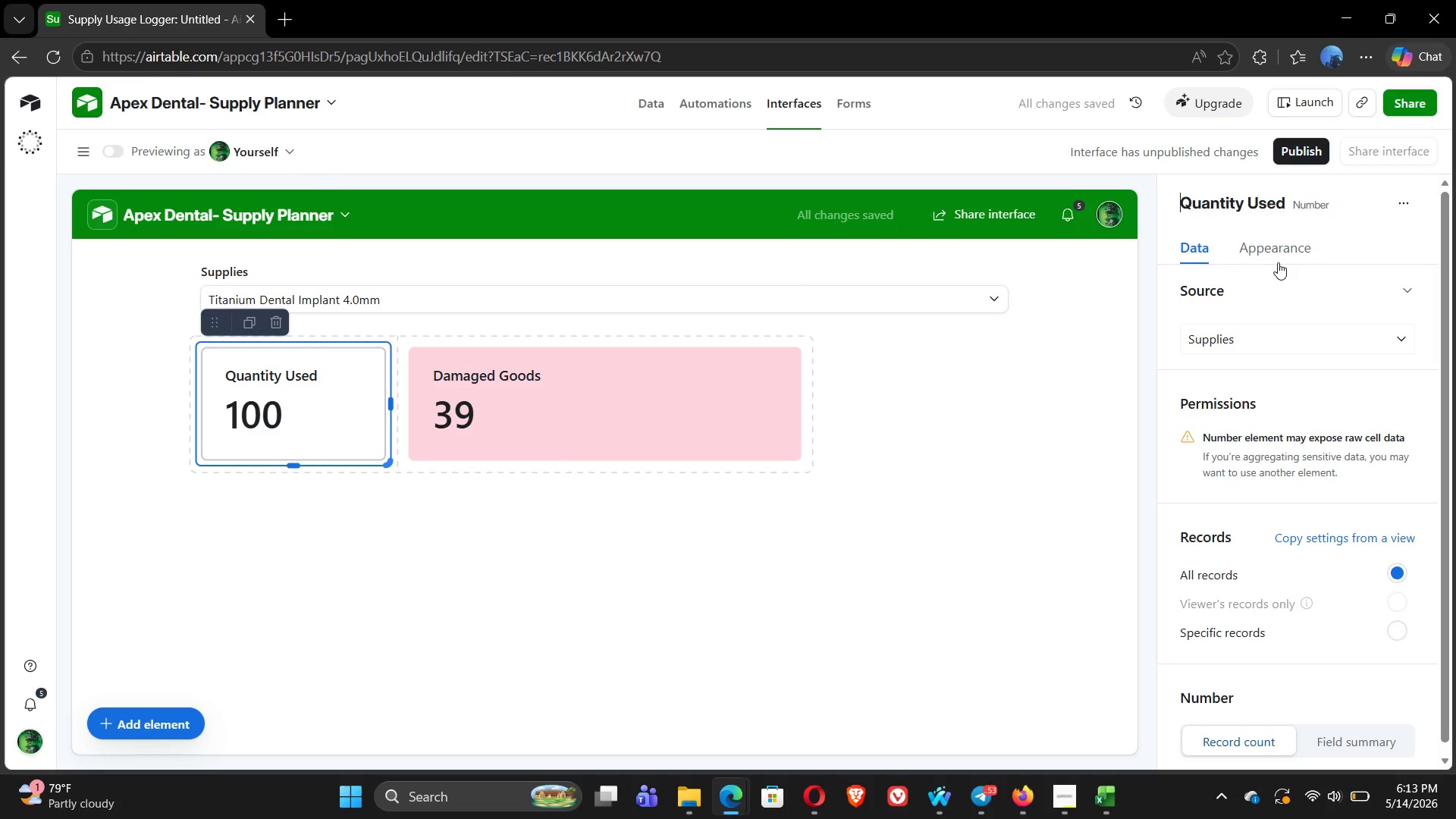 
left_click([1269, 248])
 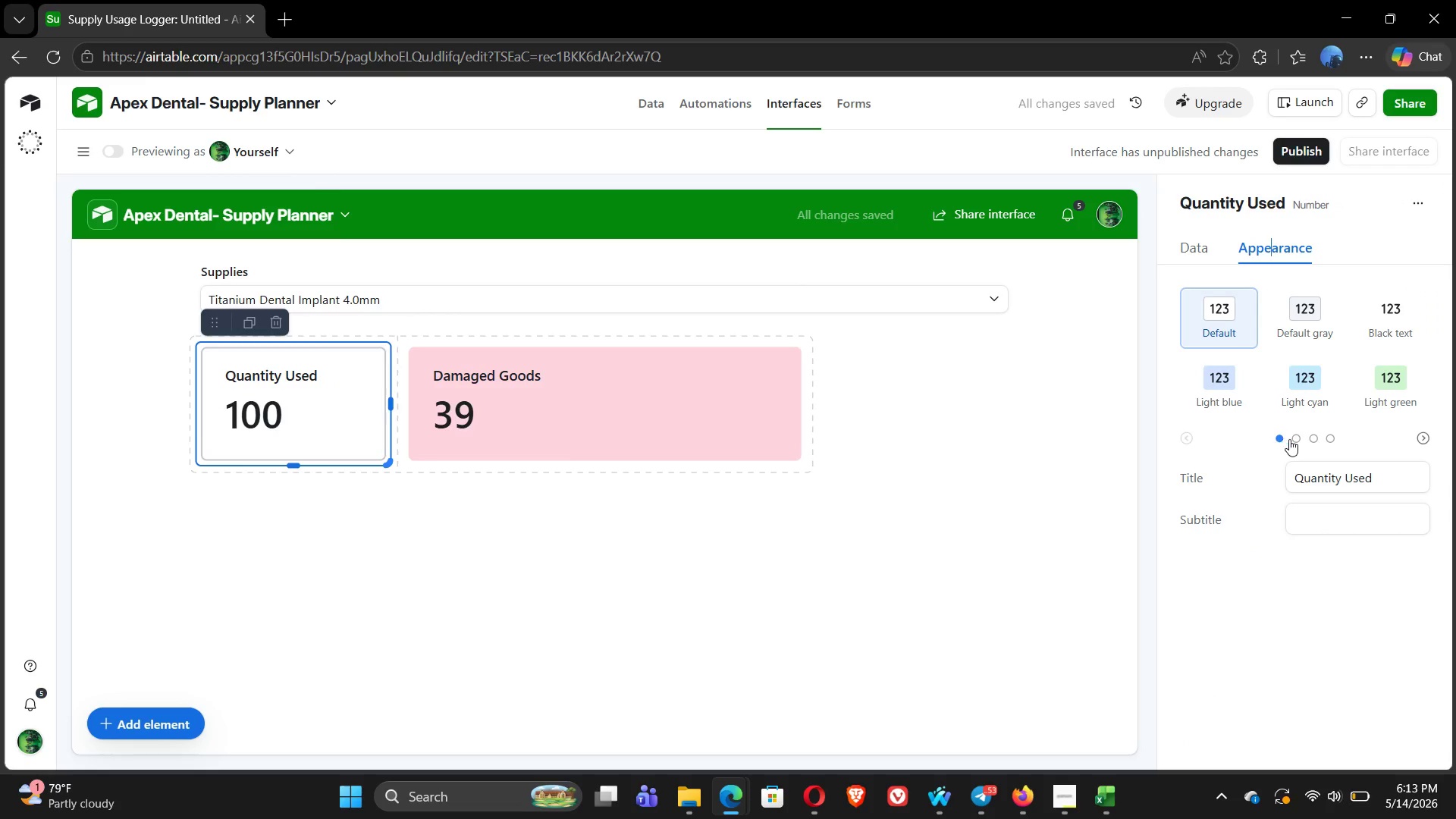 
left_click([1299, 438])
 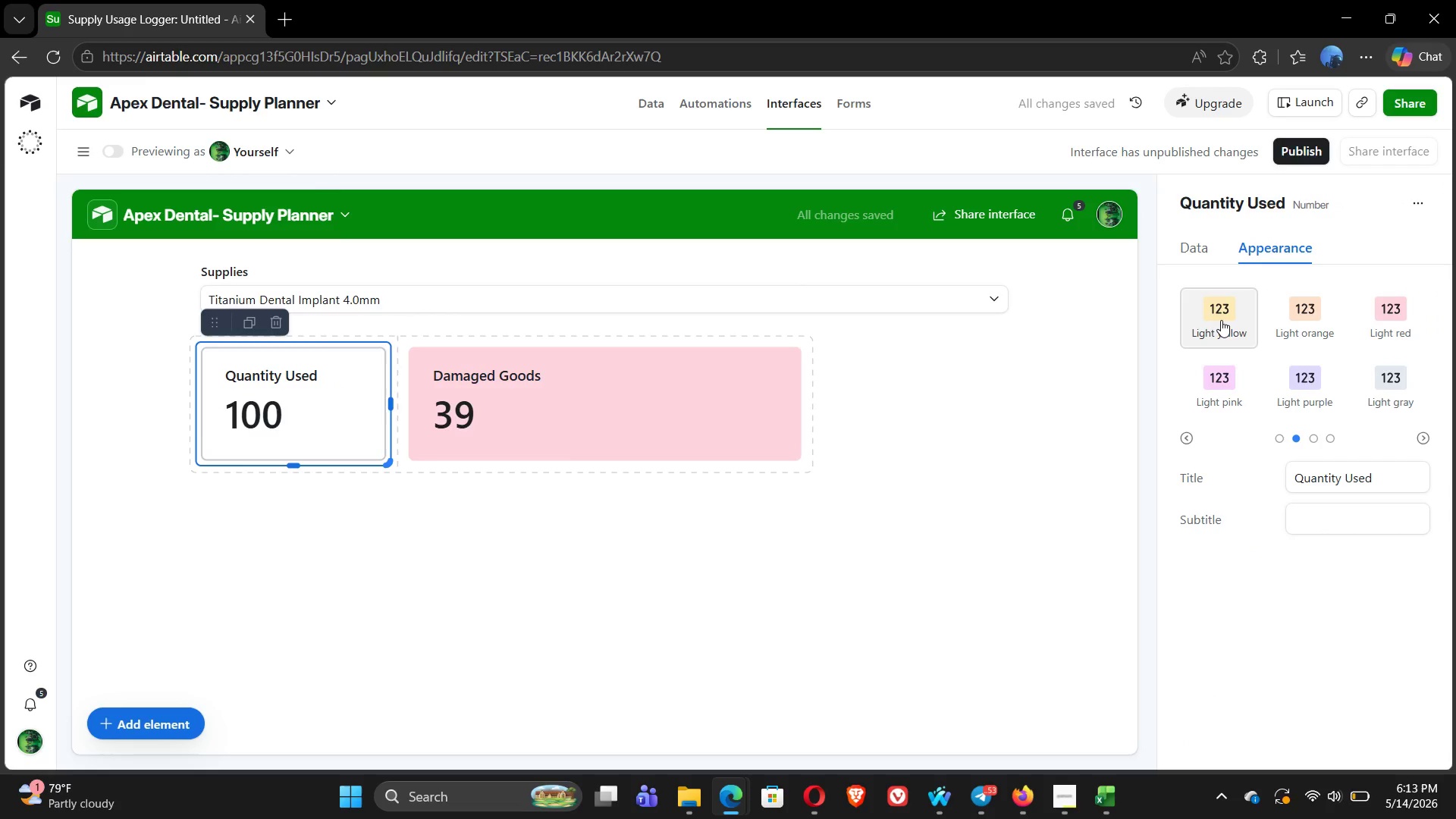 
left_click([1221, 320])
 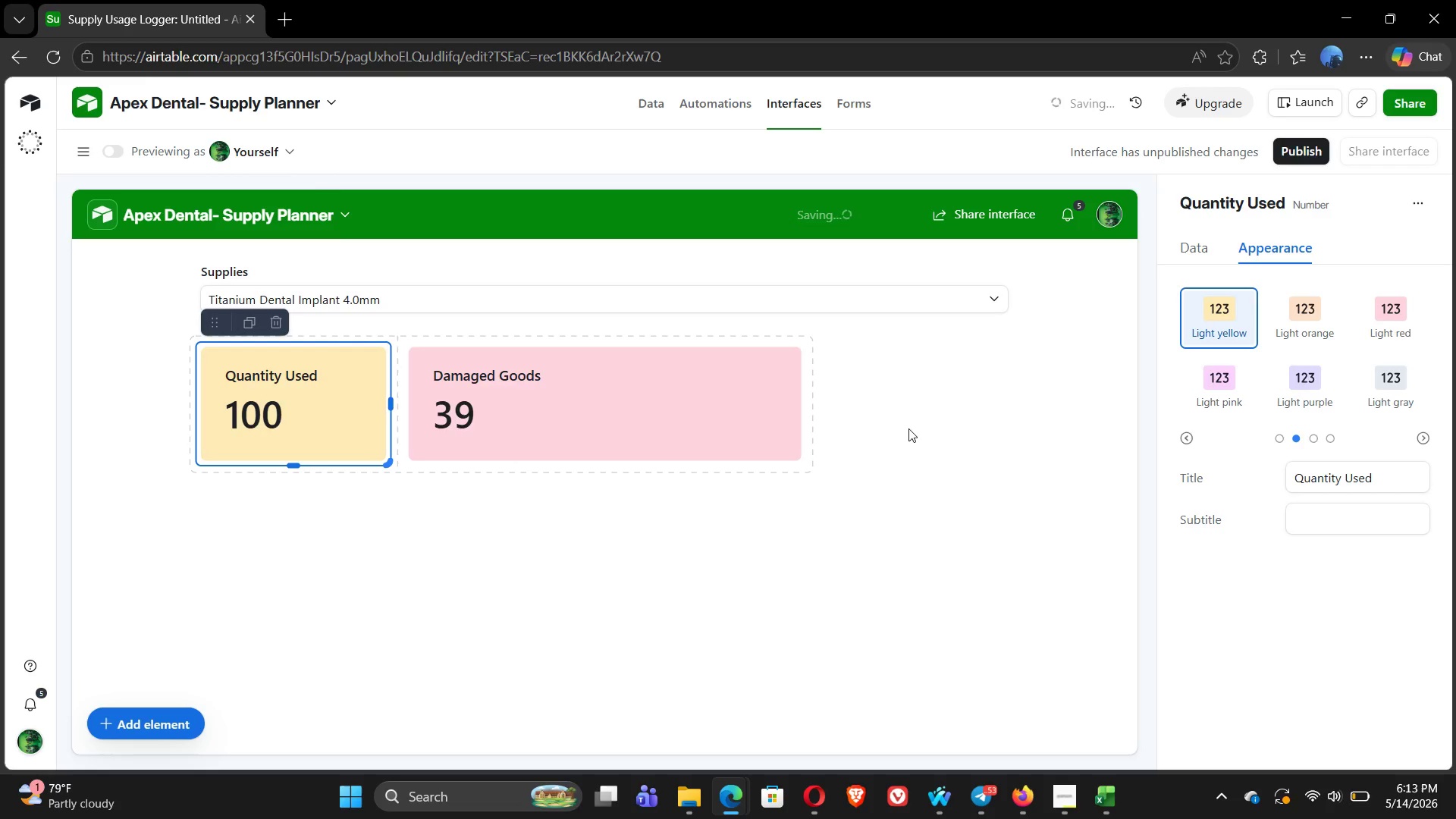 
left_click([895, 418])
 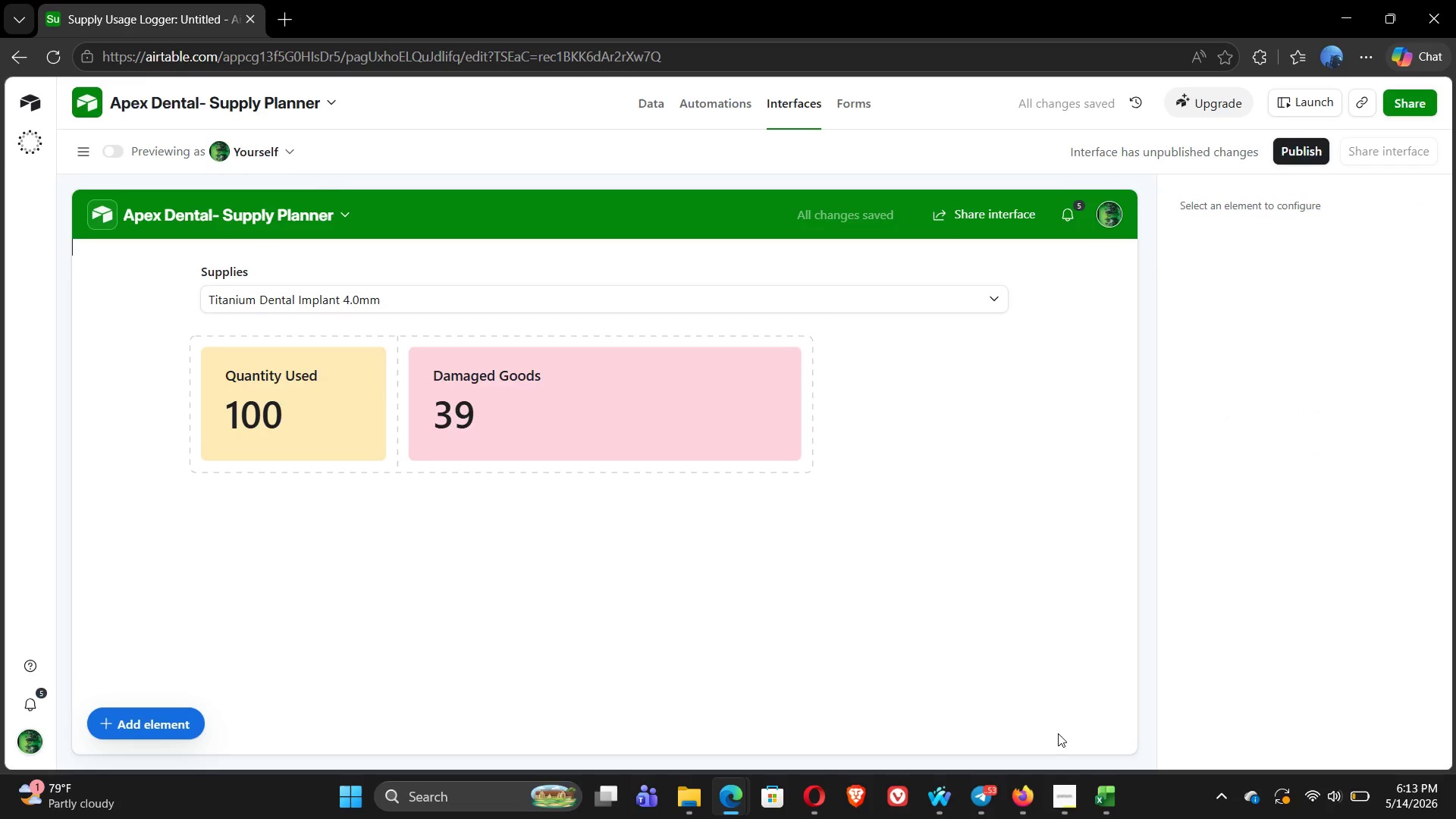 
mouse_move([1097, 805])
 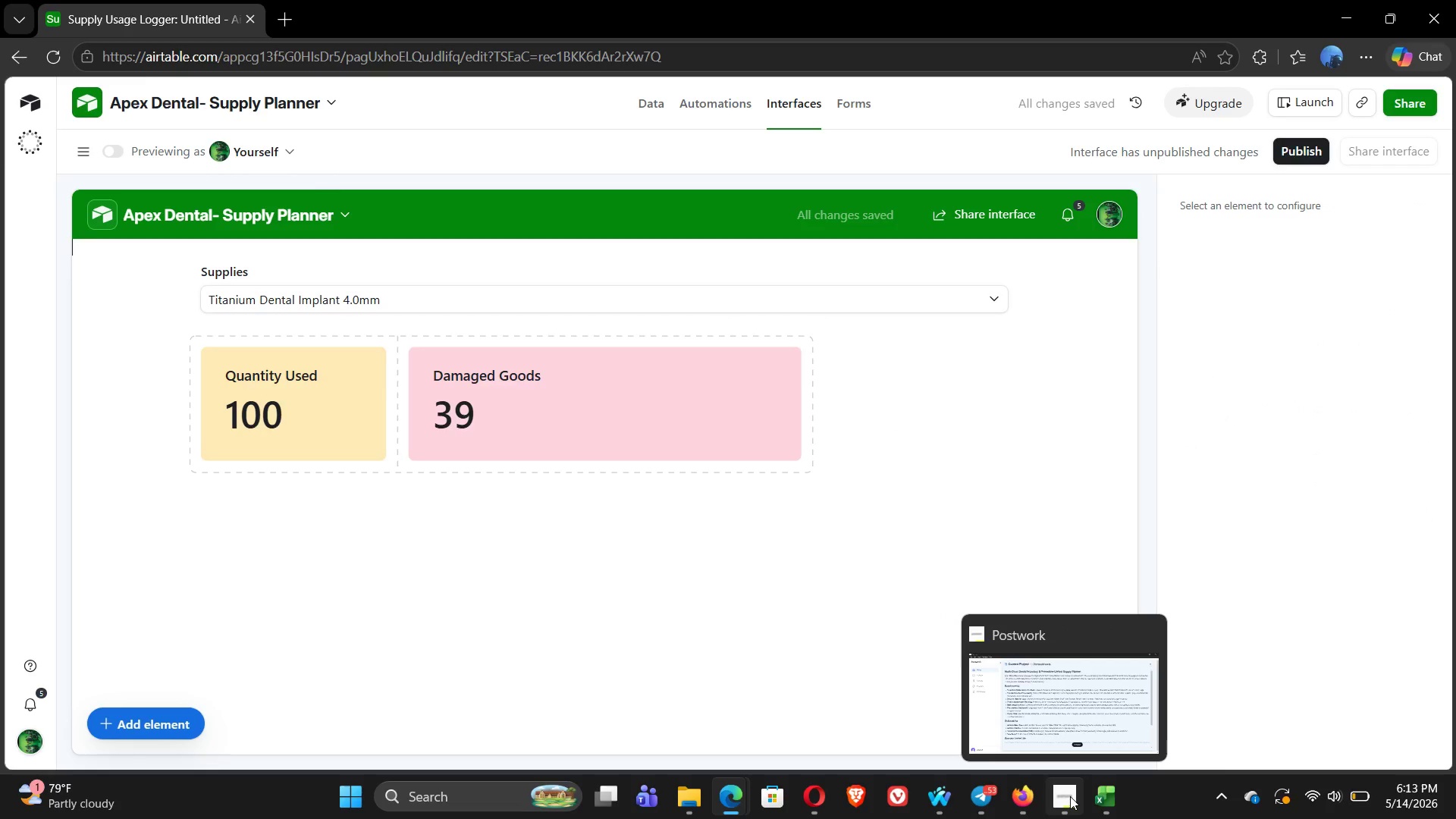 
left_click([1070, 796])